 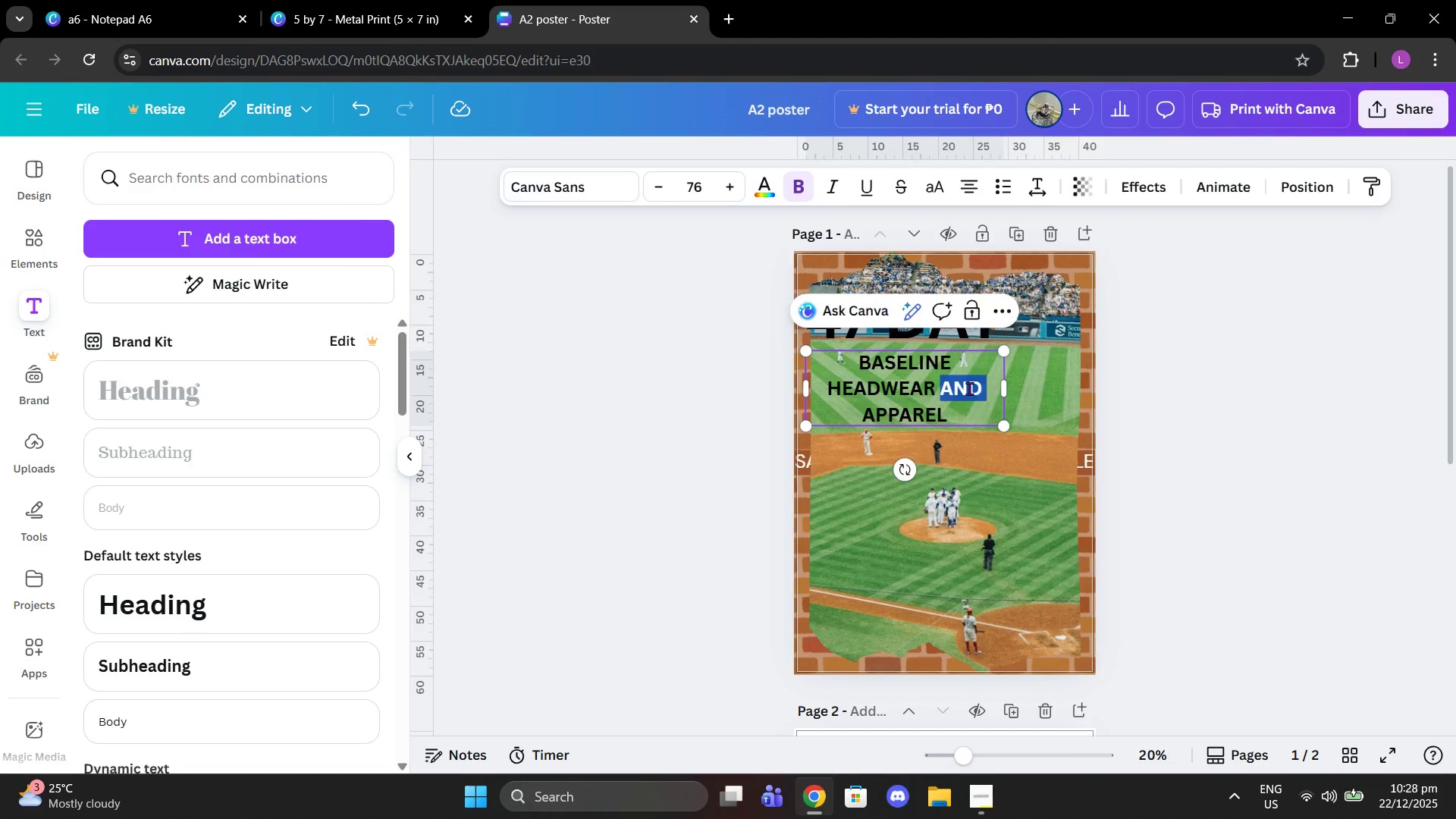 
triple_click([969, 388])
 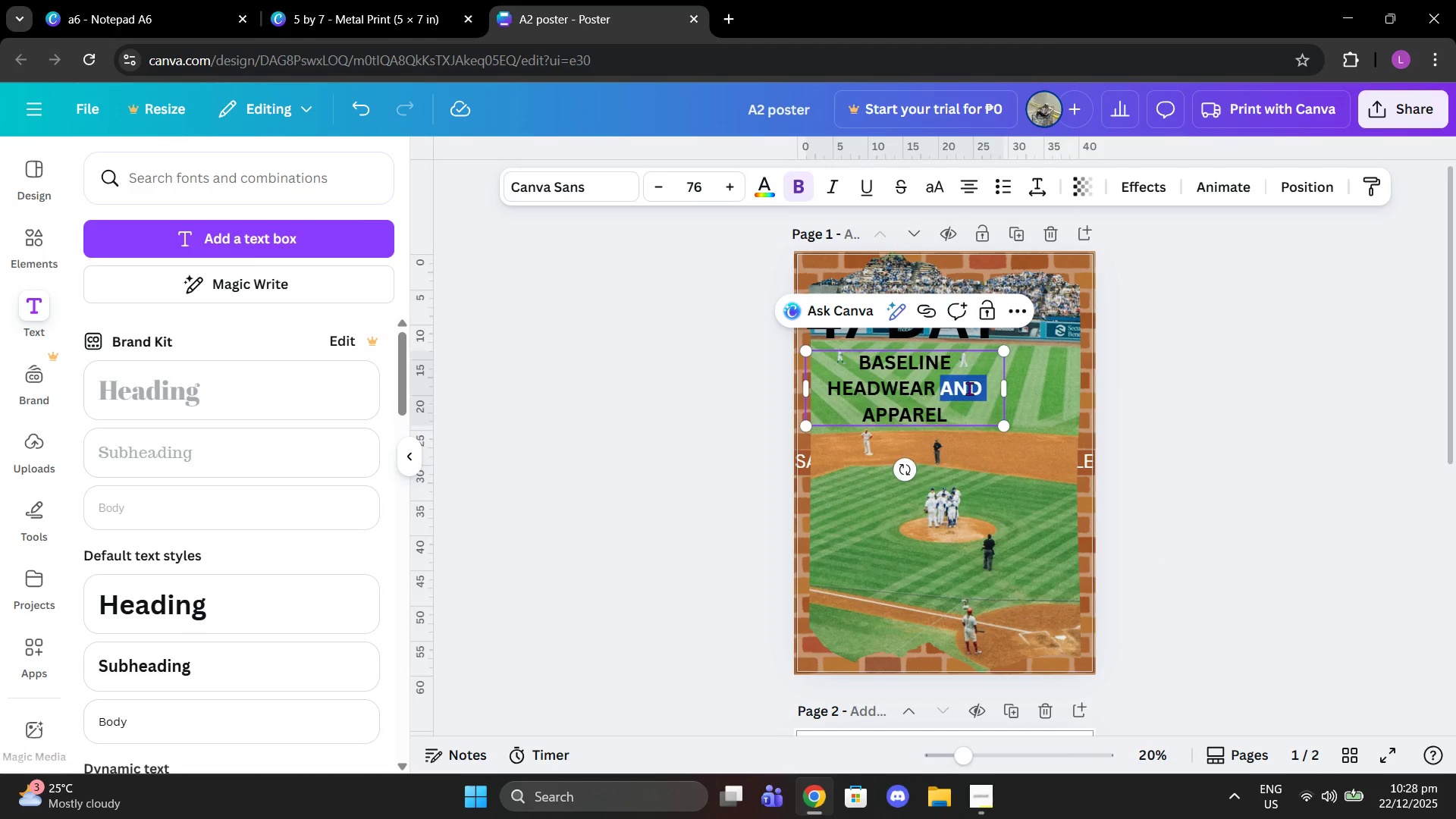 
key(Shift+7)
 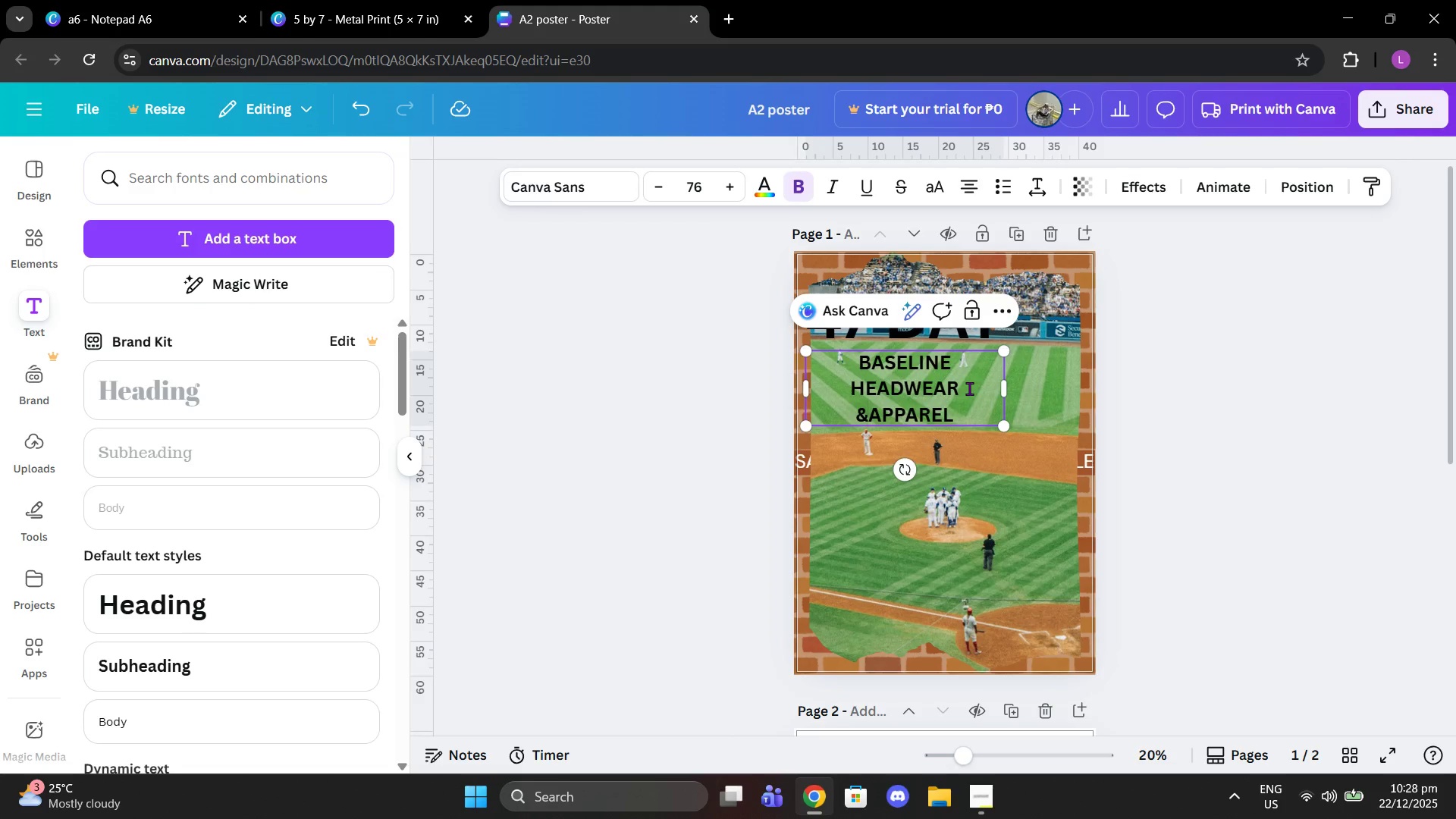 
key(Space)
 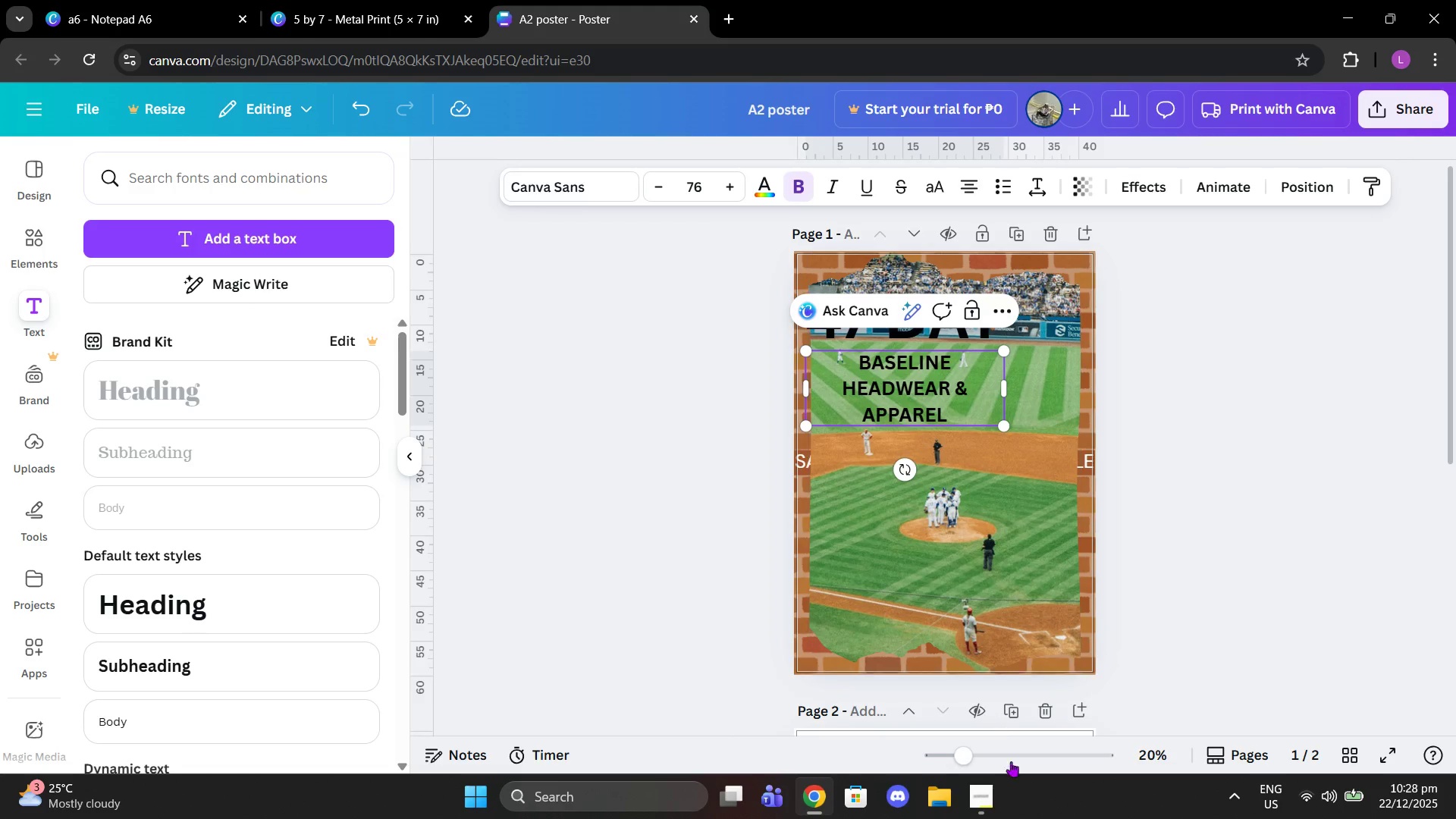 
left_click([977, 811])